 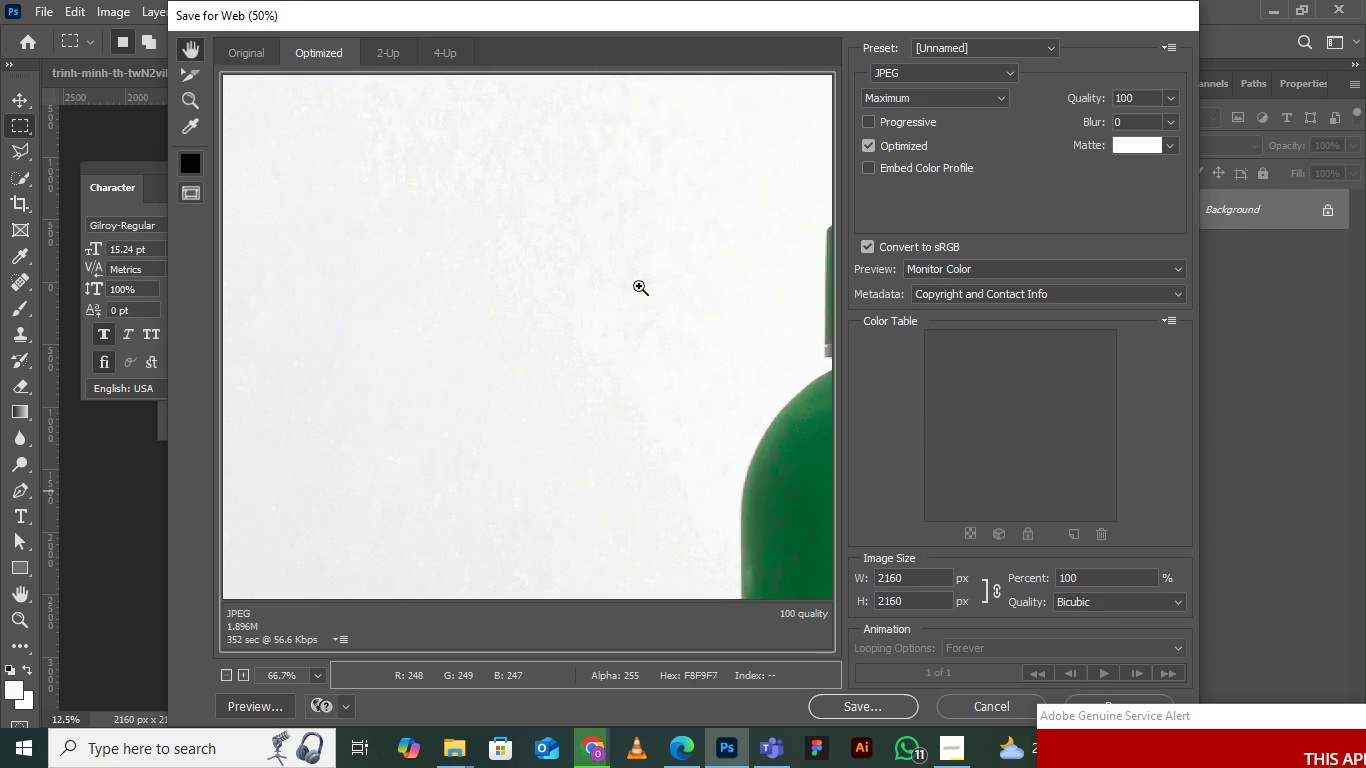 
key(Control+Minus)
 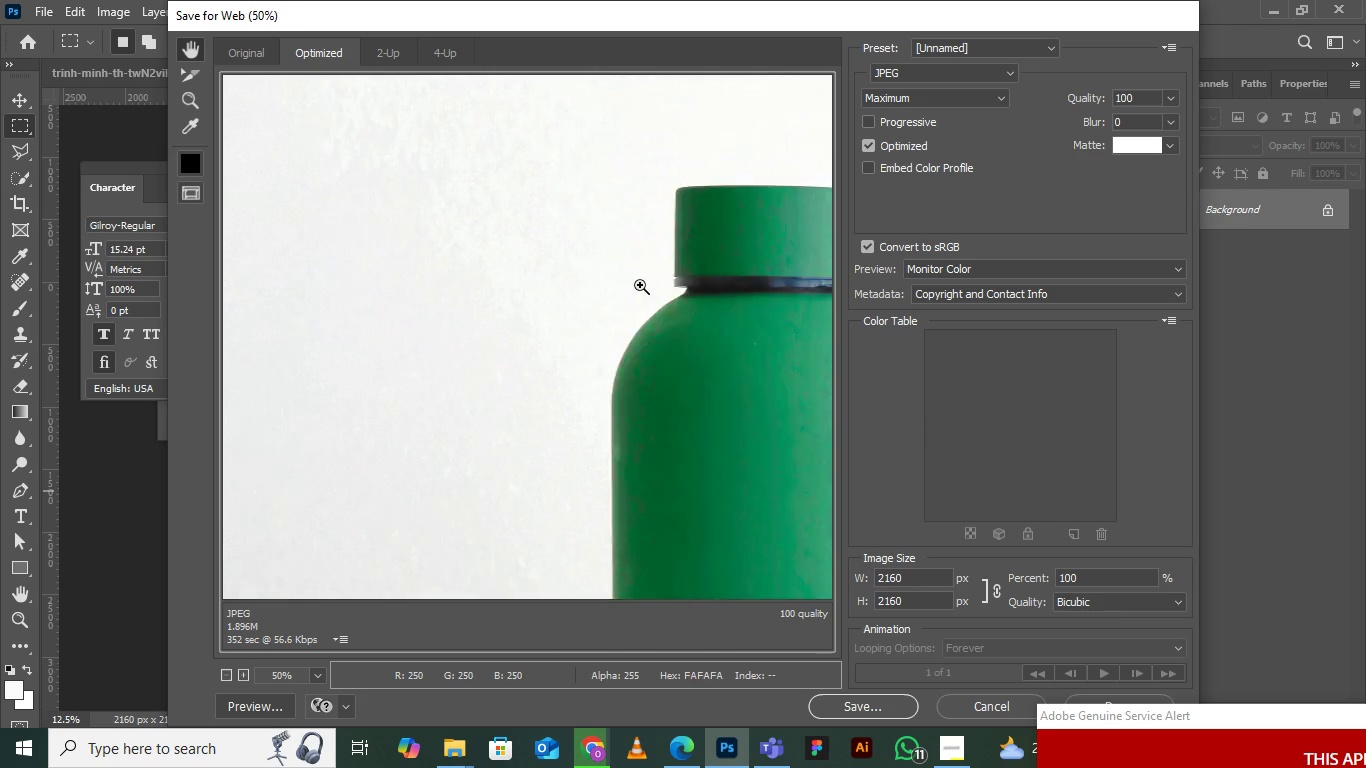 
key(Control+Minus)
 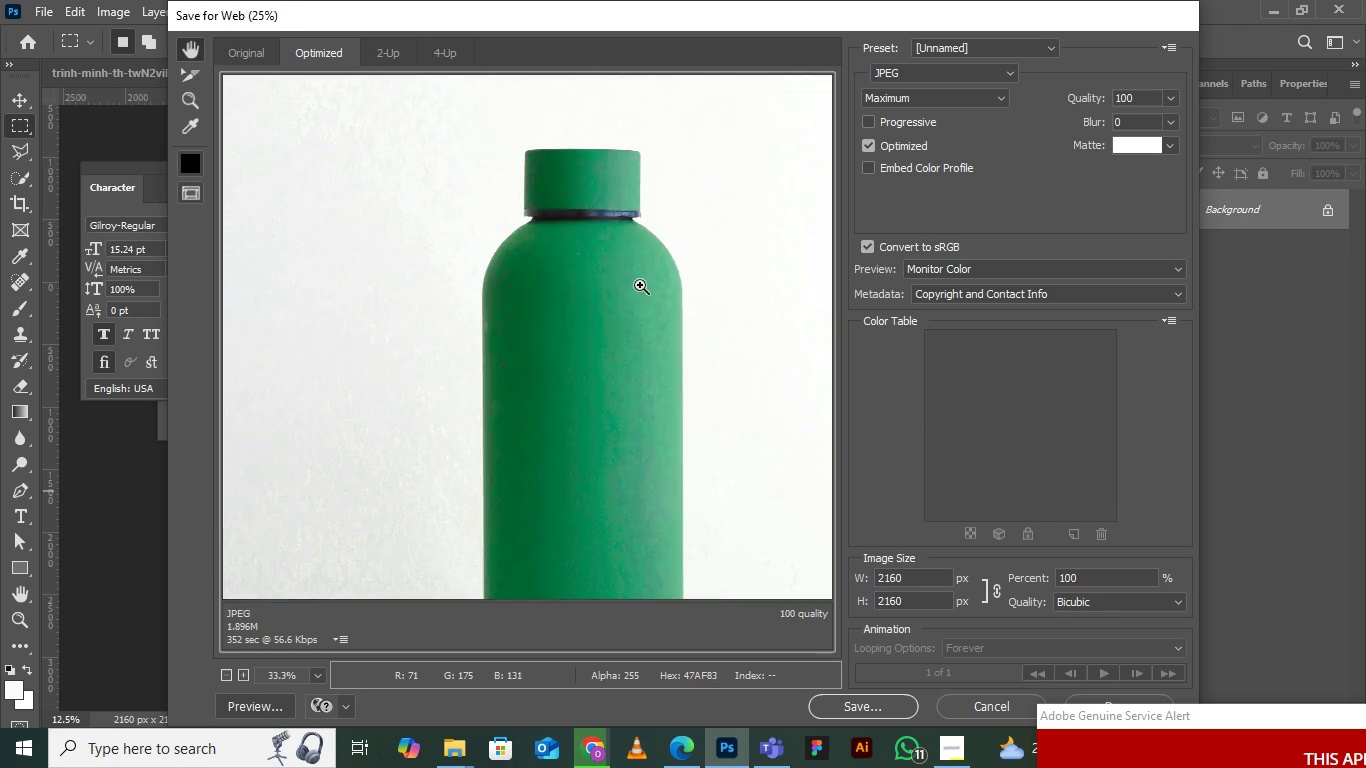 
key(Control+Minus)
 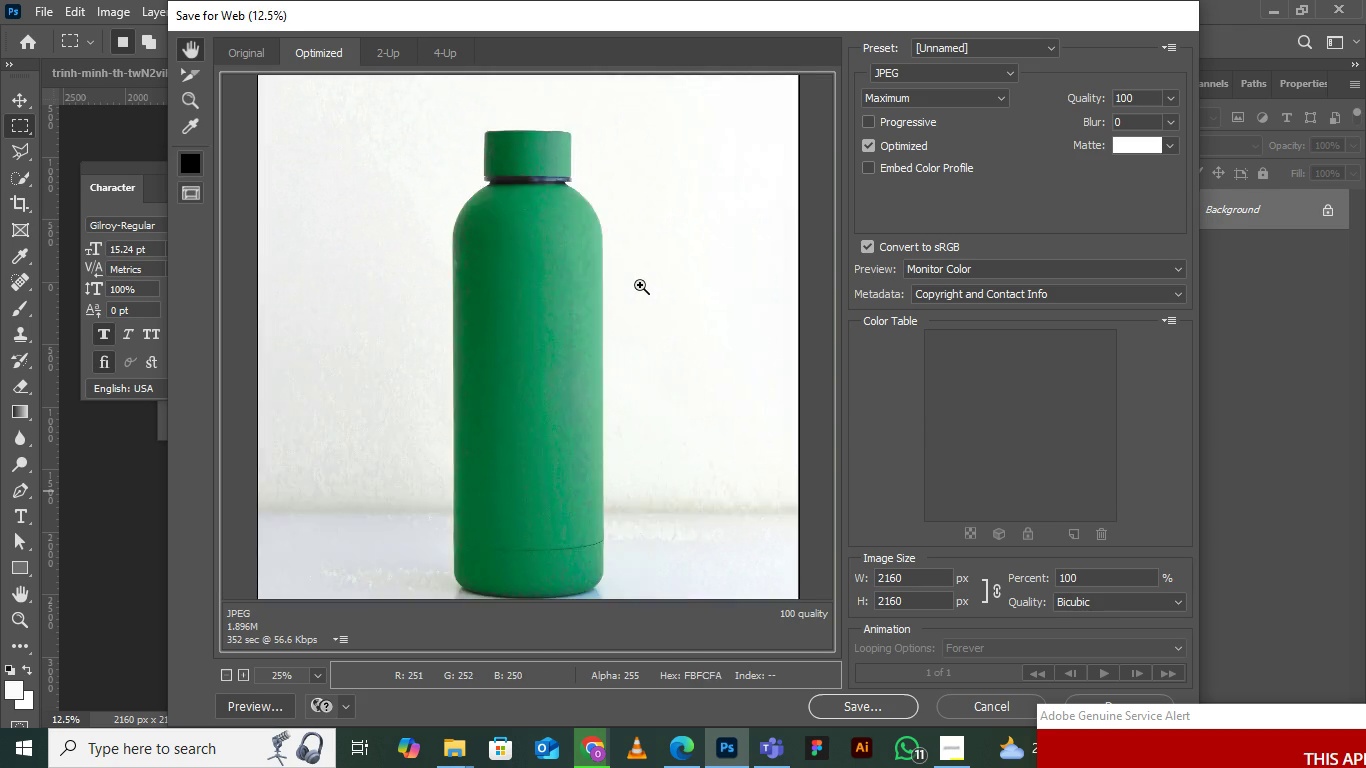 
key(Control+Minus)
 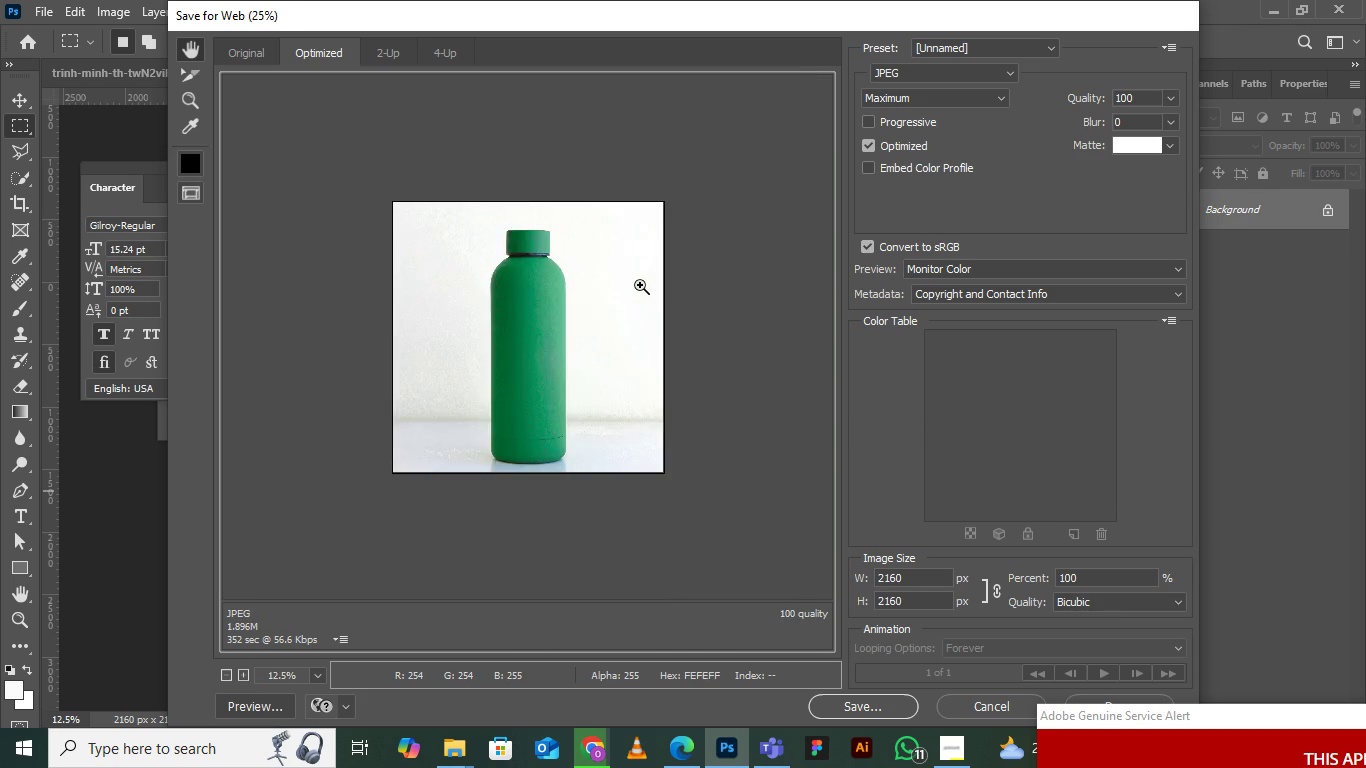 
key(Control+Equal)
 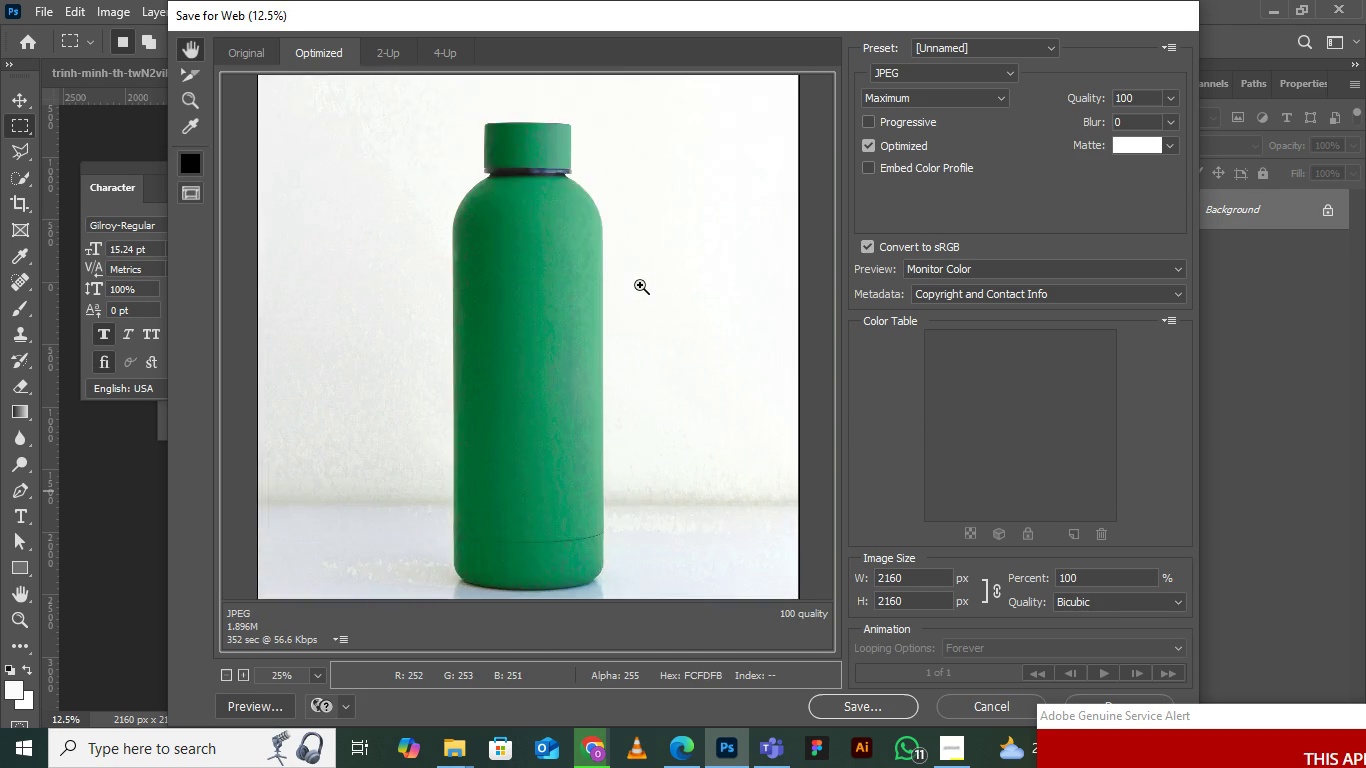 
key(Control+Minus)
 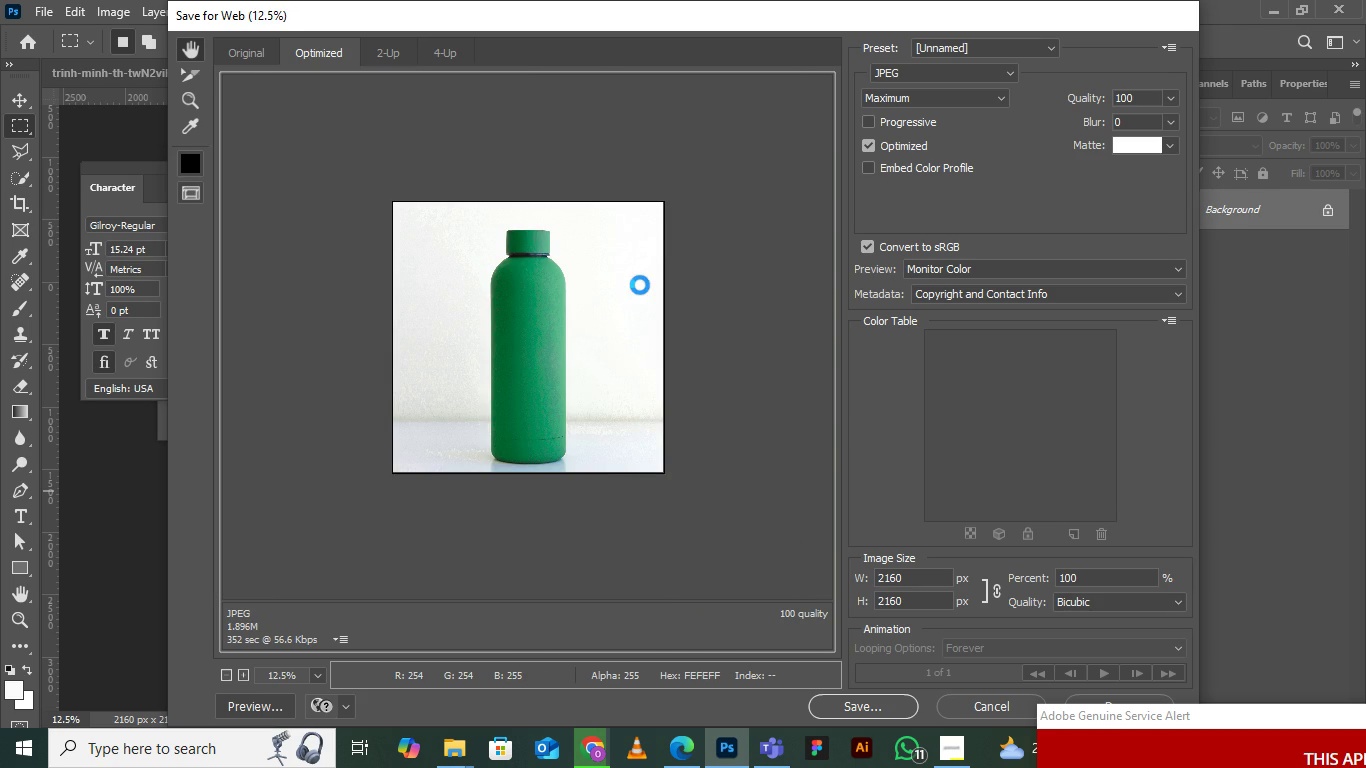 
key(Enter)
 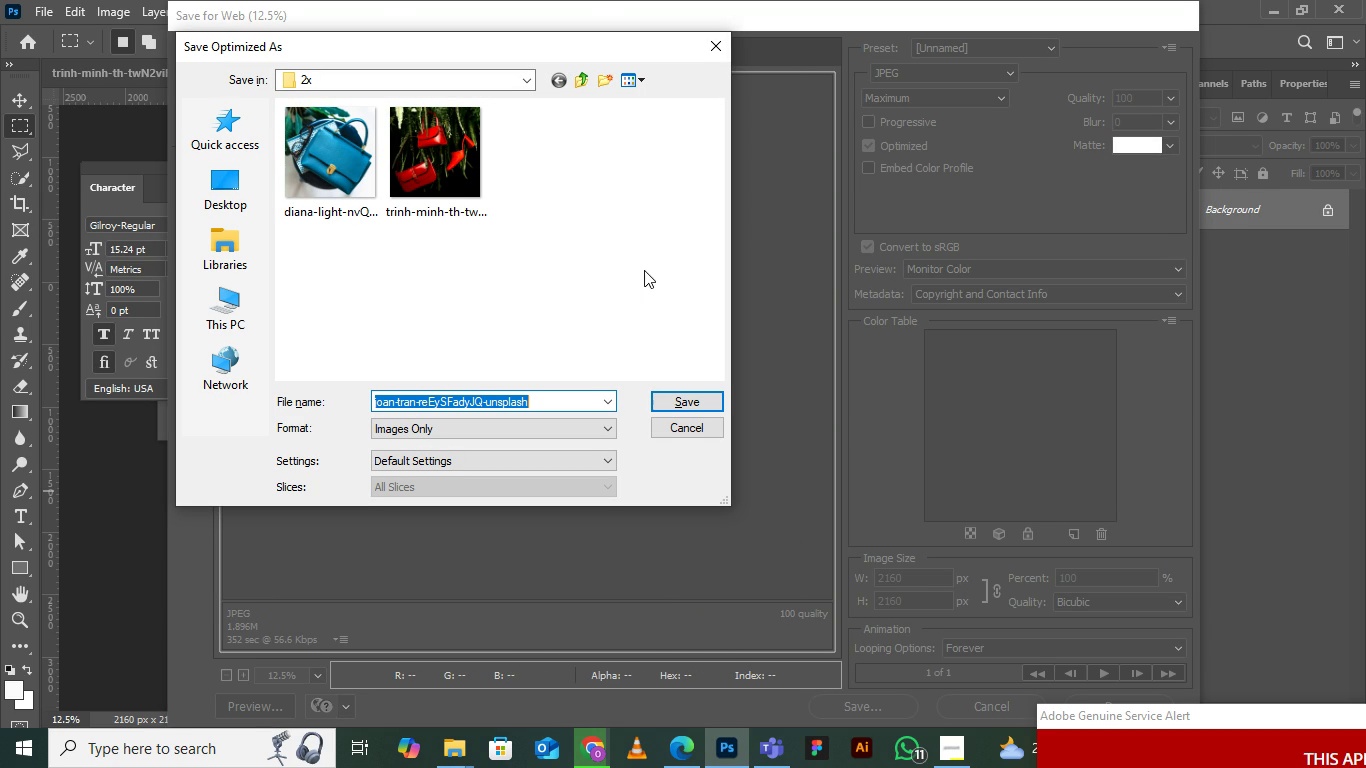 
key(Enter)
 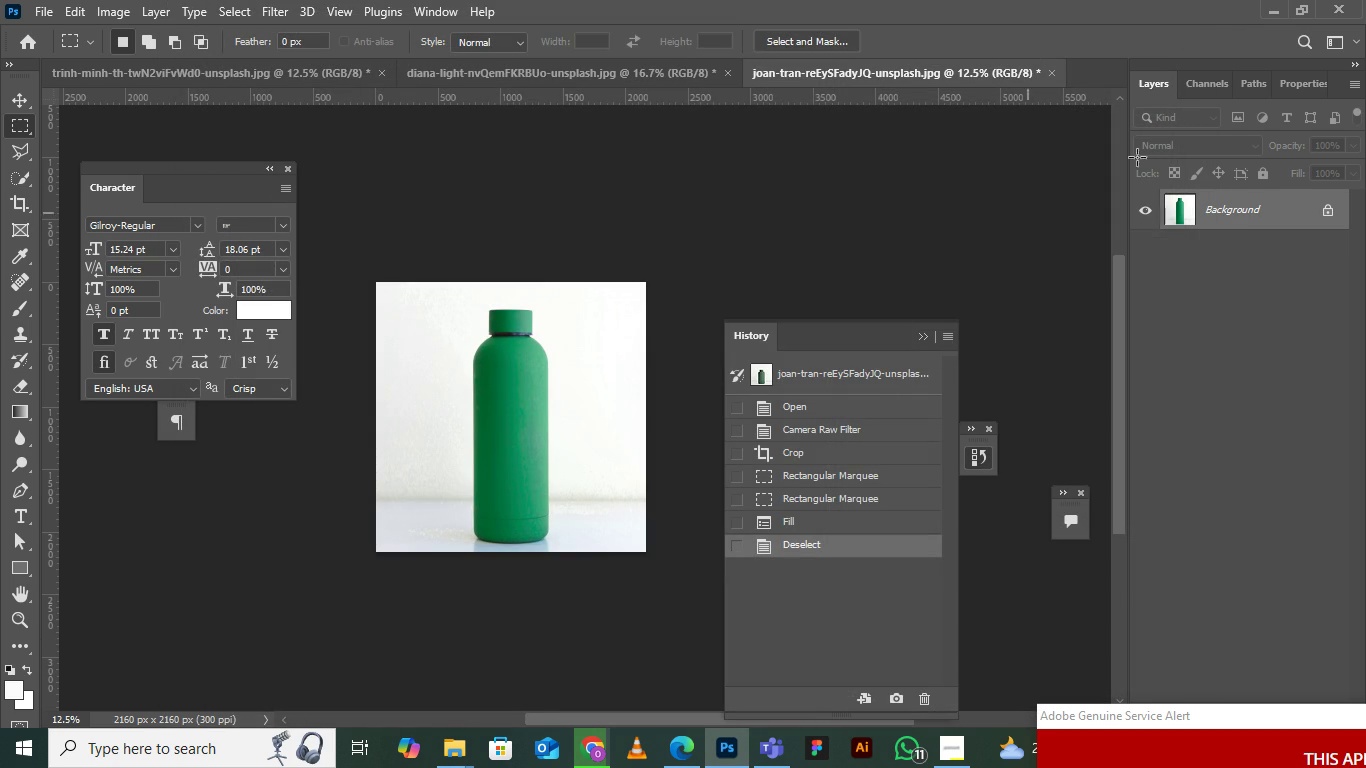 
left_click([1270, 5])
 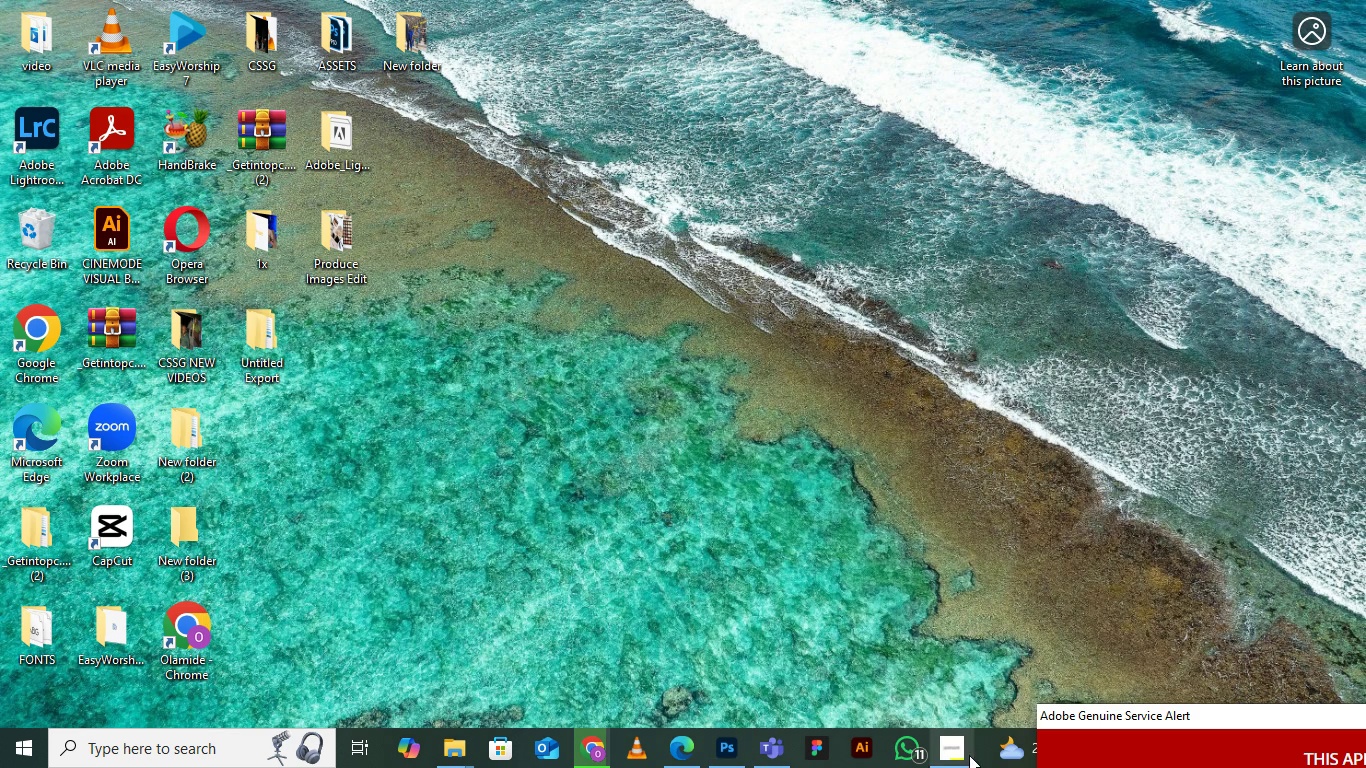 
left_click([969, 756])